 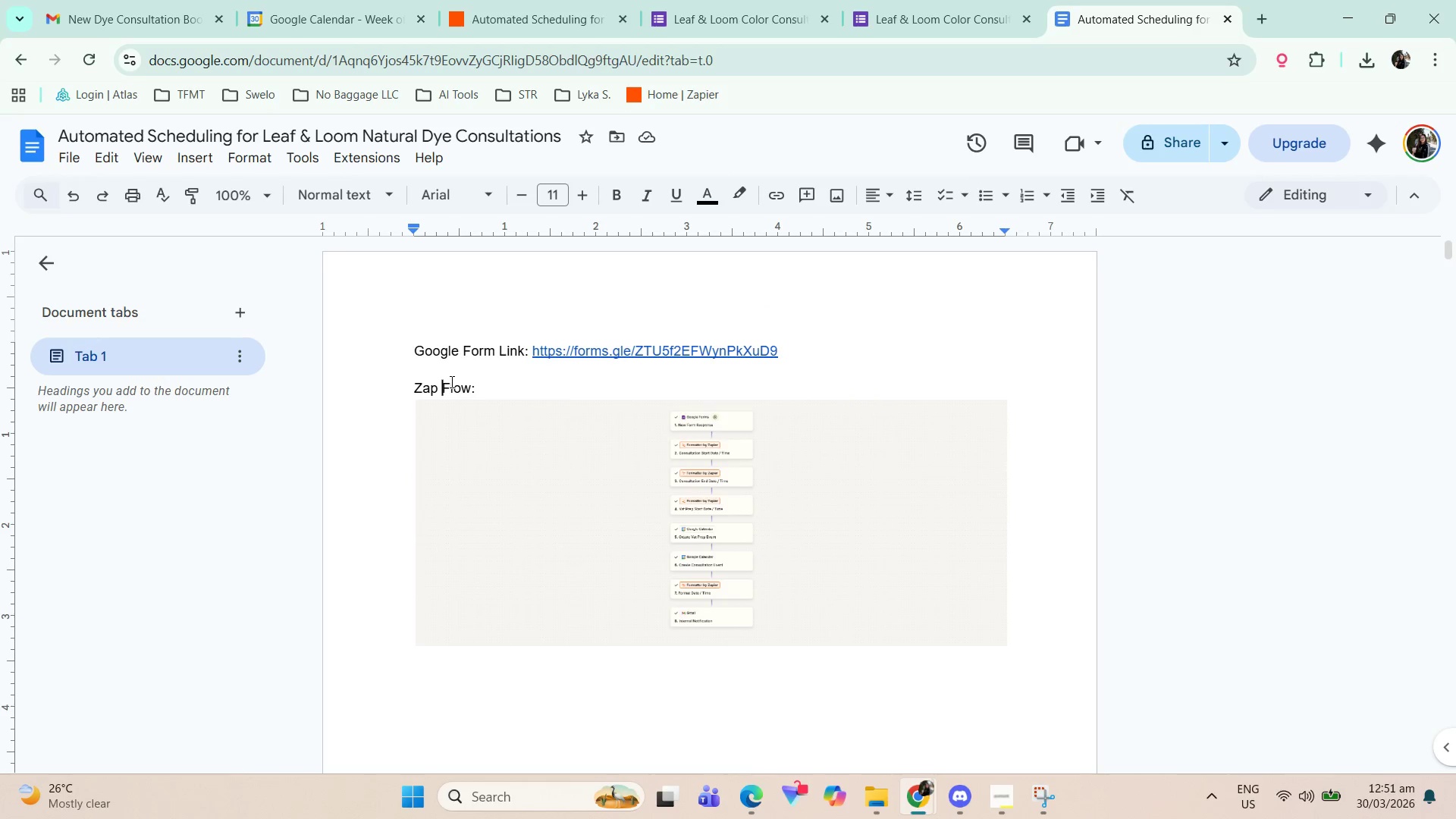 
left_click([527, 393])
 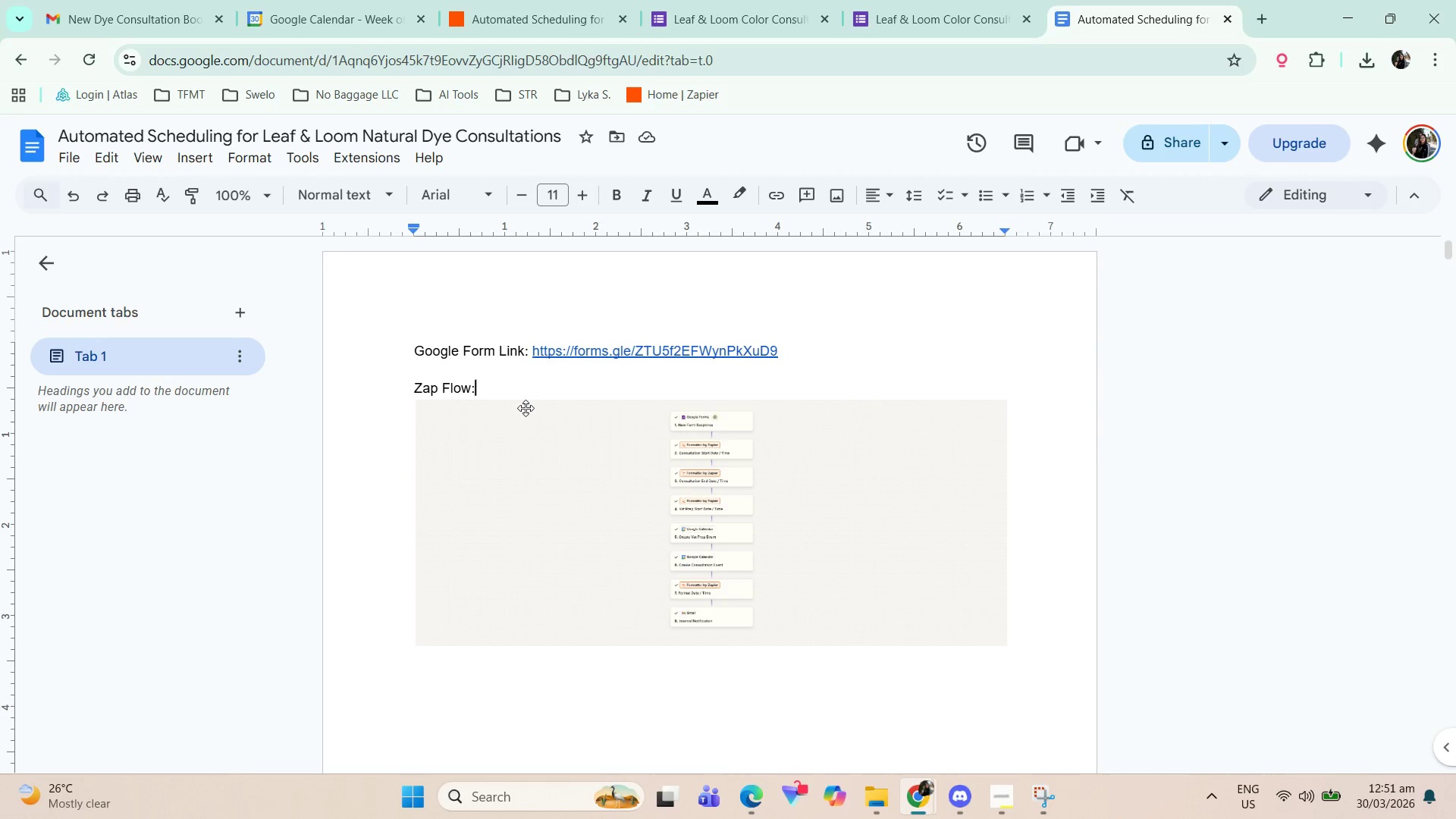 
scroll: coordinate [626, 466], scroll_direction: down, amount: 23.0
 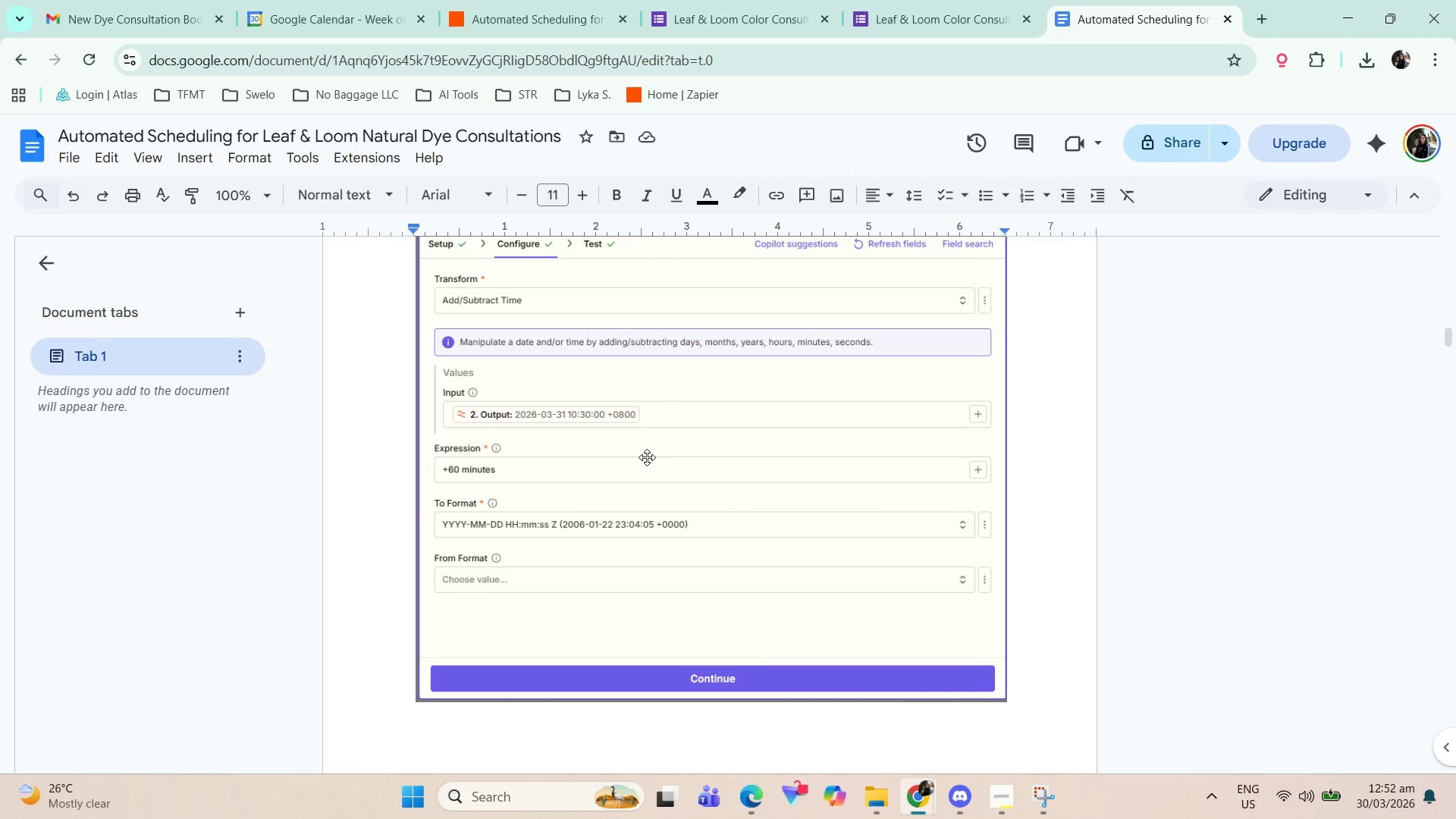 
scroll: coordinate [647, 457], scroll_direction: up, amount: 2.0
 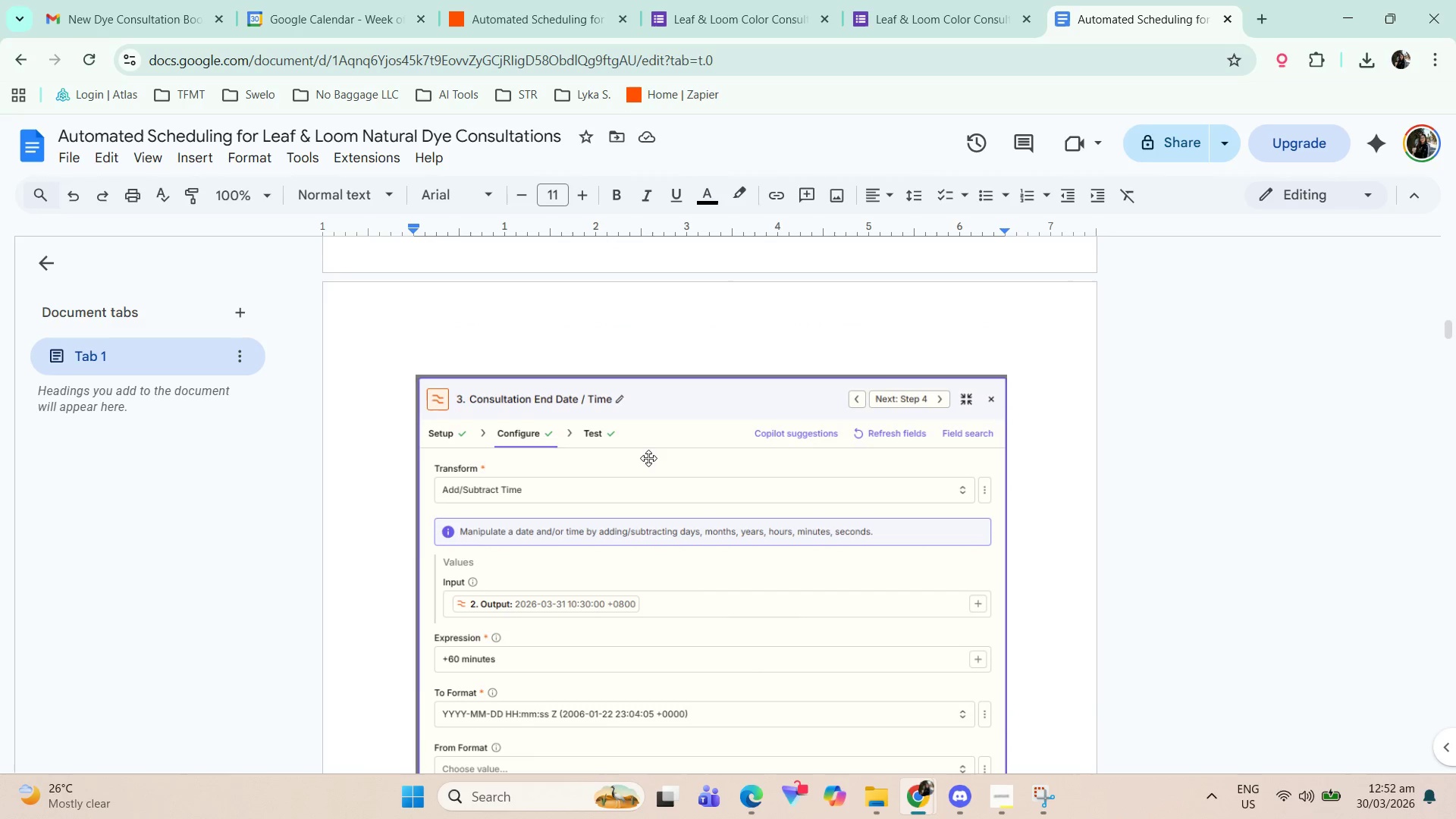 
scroll: coordinate [657, 460], scroll_direction: down, amount: 1.0
 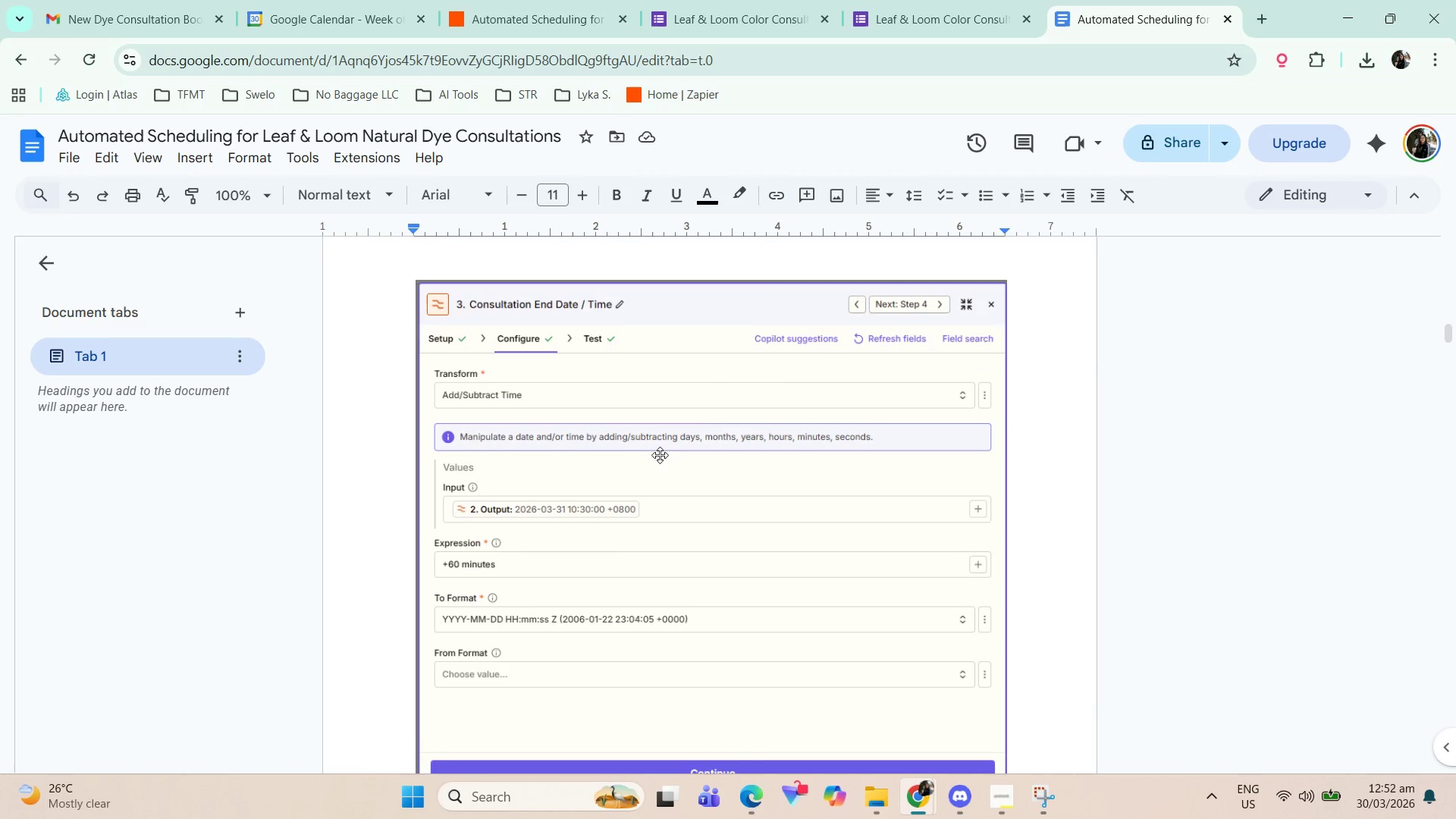 
scroll: coordinate [659, 465], scroll_direction: up, amount: 11.0
 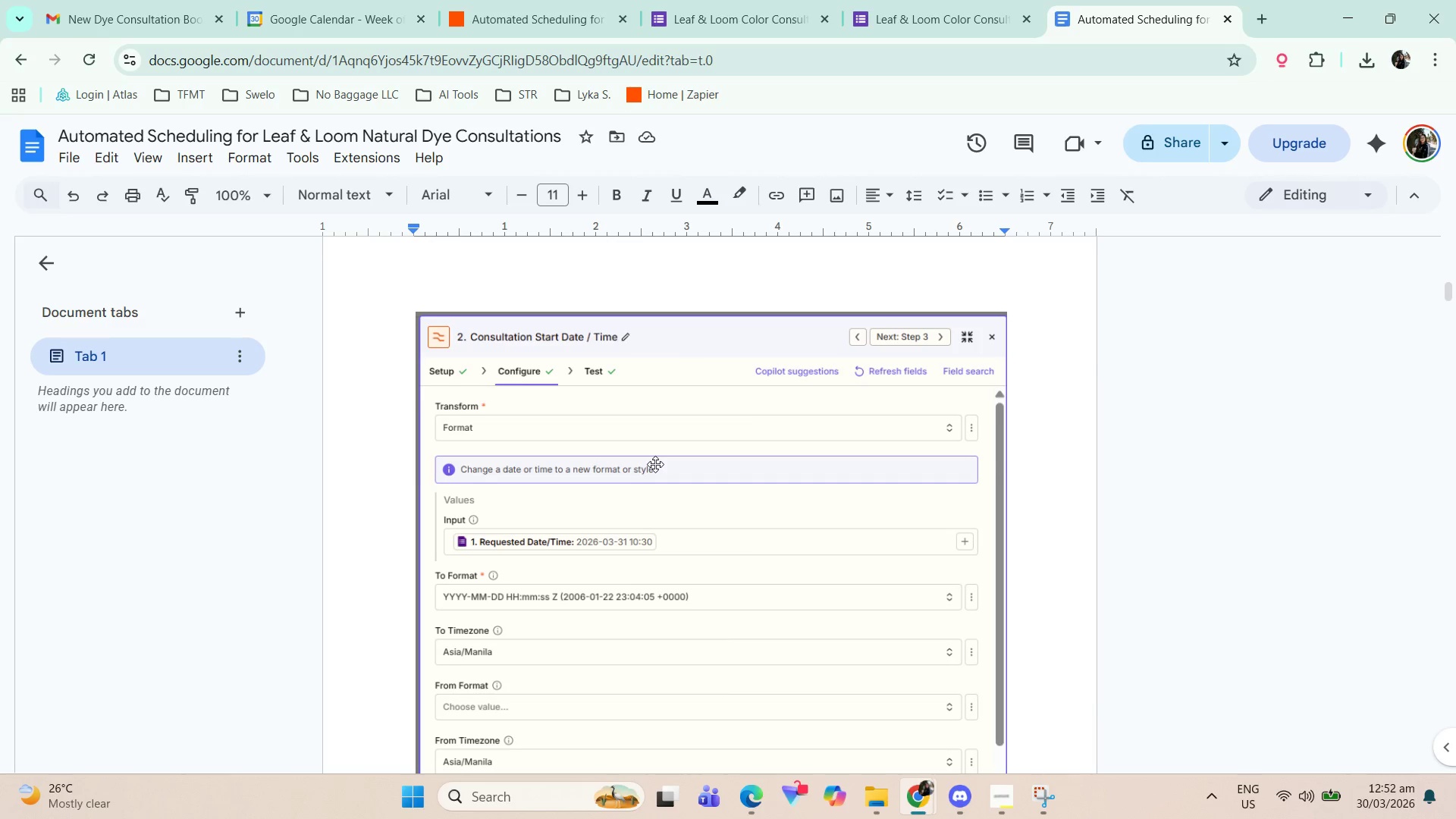 
scroll: coordinate [655, 464], scroll_direction: down, amount: 2.0
 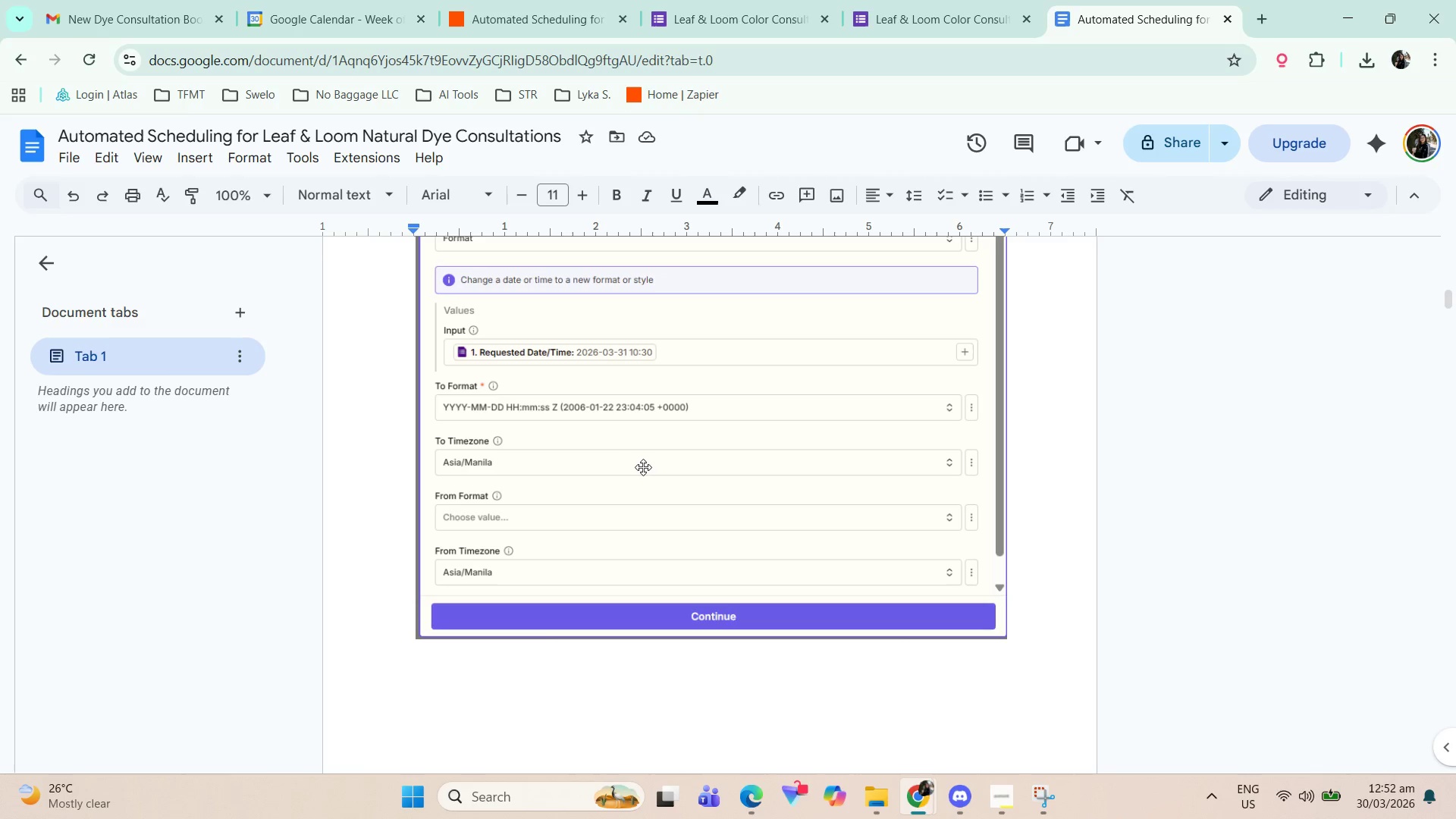 
scroll: coordinate [642, 469], scroll_direction: up, amount: 2.0
 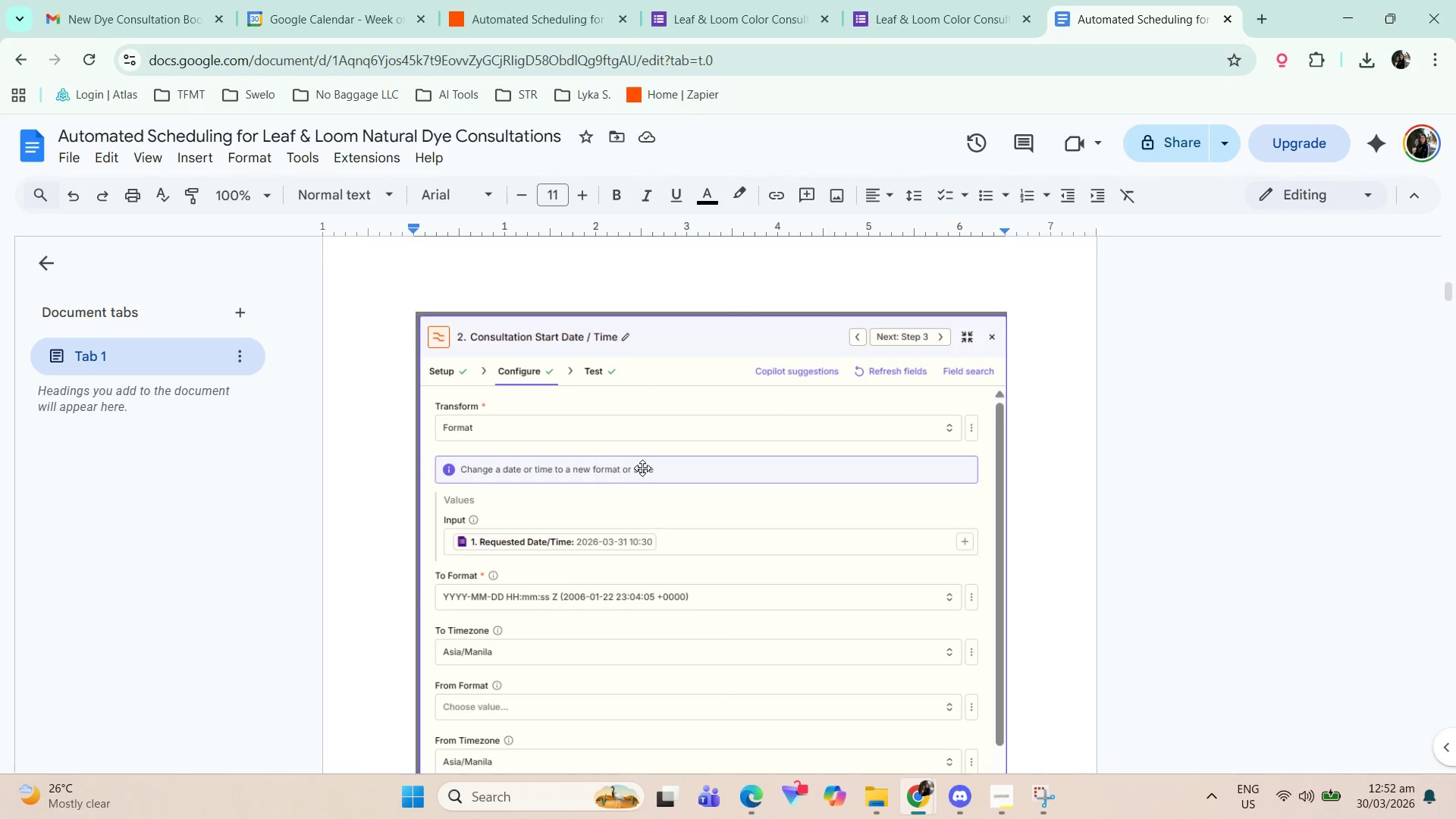 
key(Alt+AltLeft)
 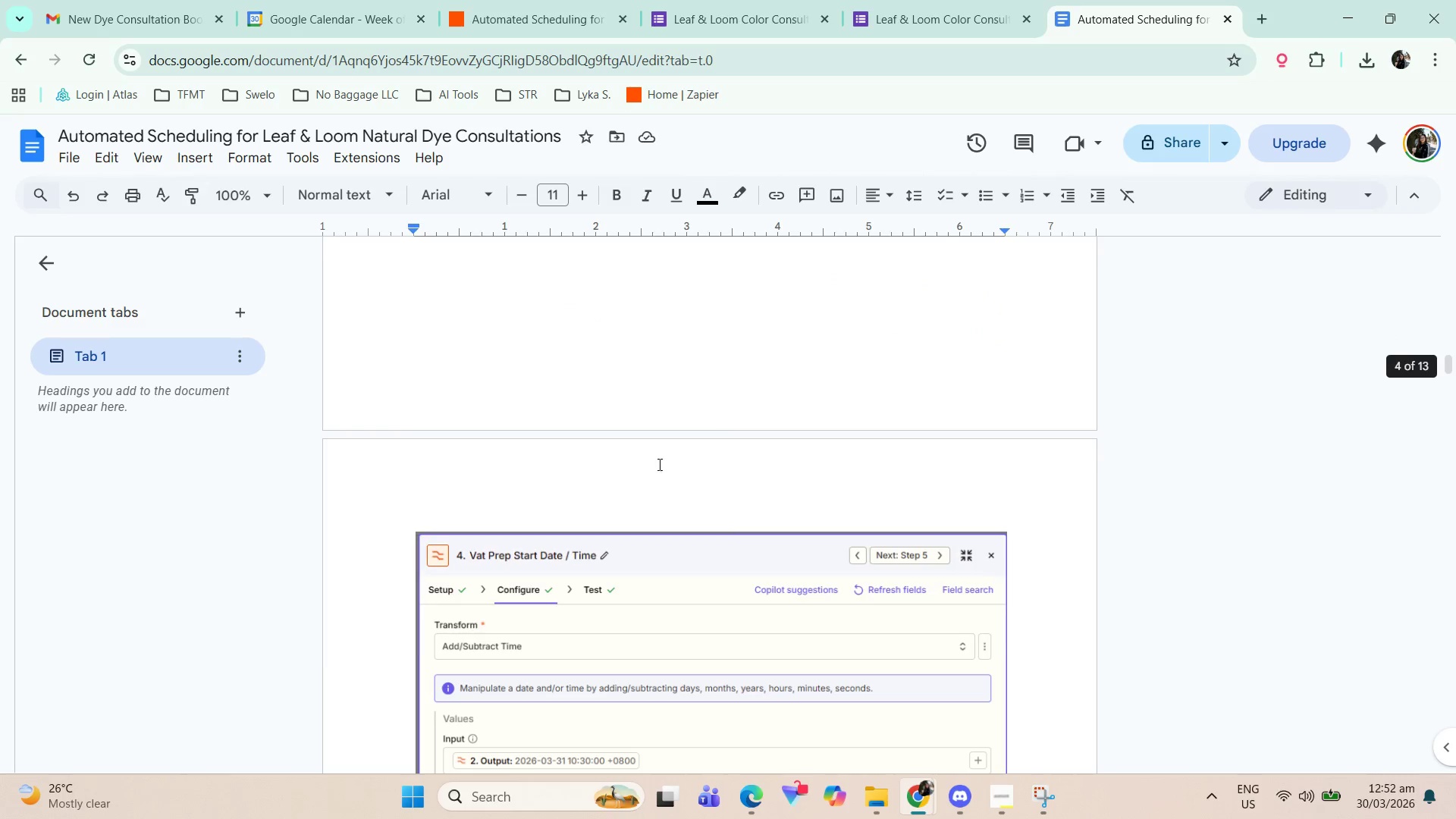 
key(Alt+Tab)
 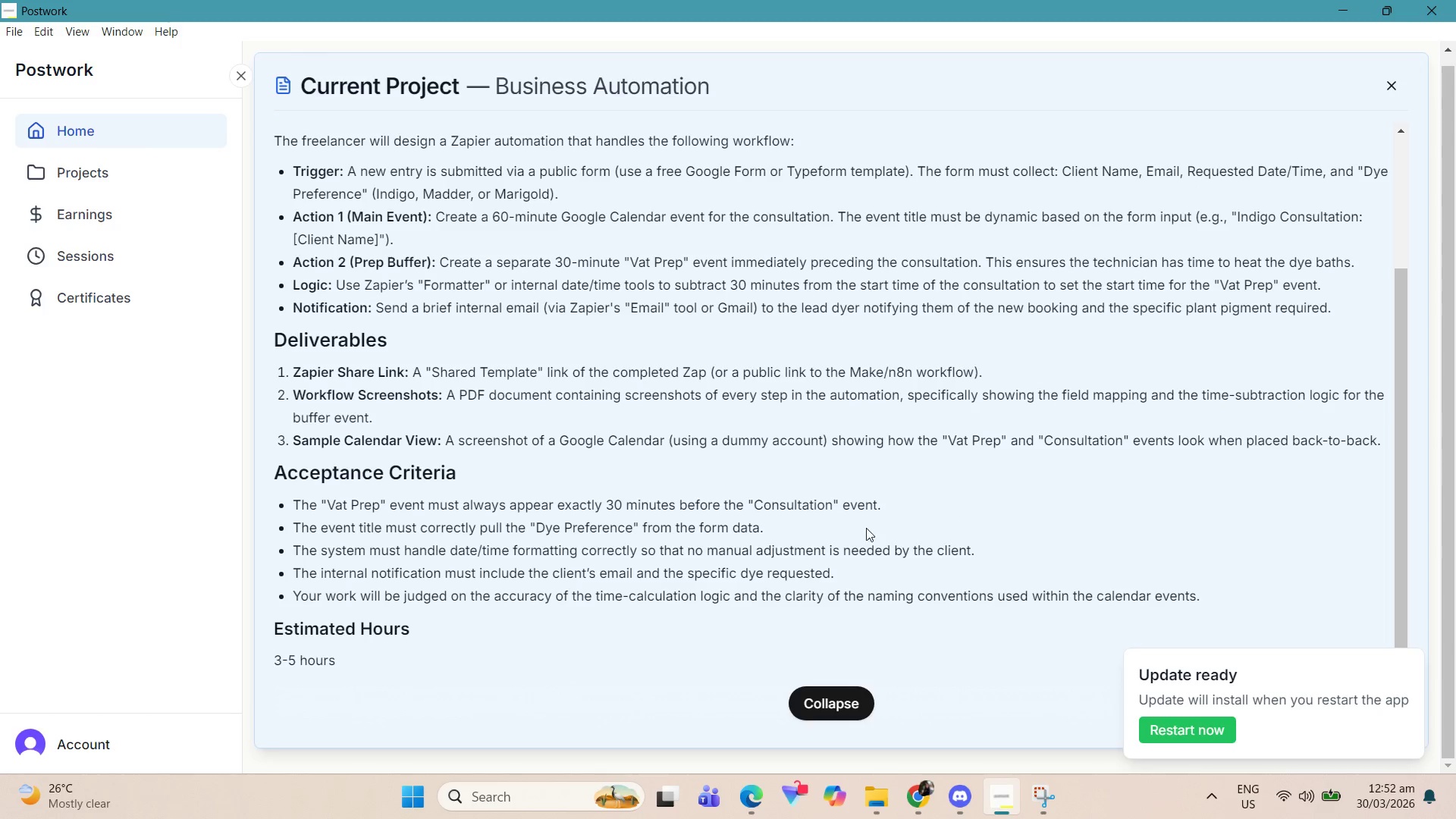 
scroll: coordinate [655, 489], scroll_direction: down, amount: 19.0